 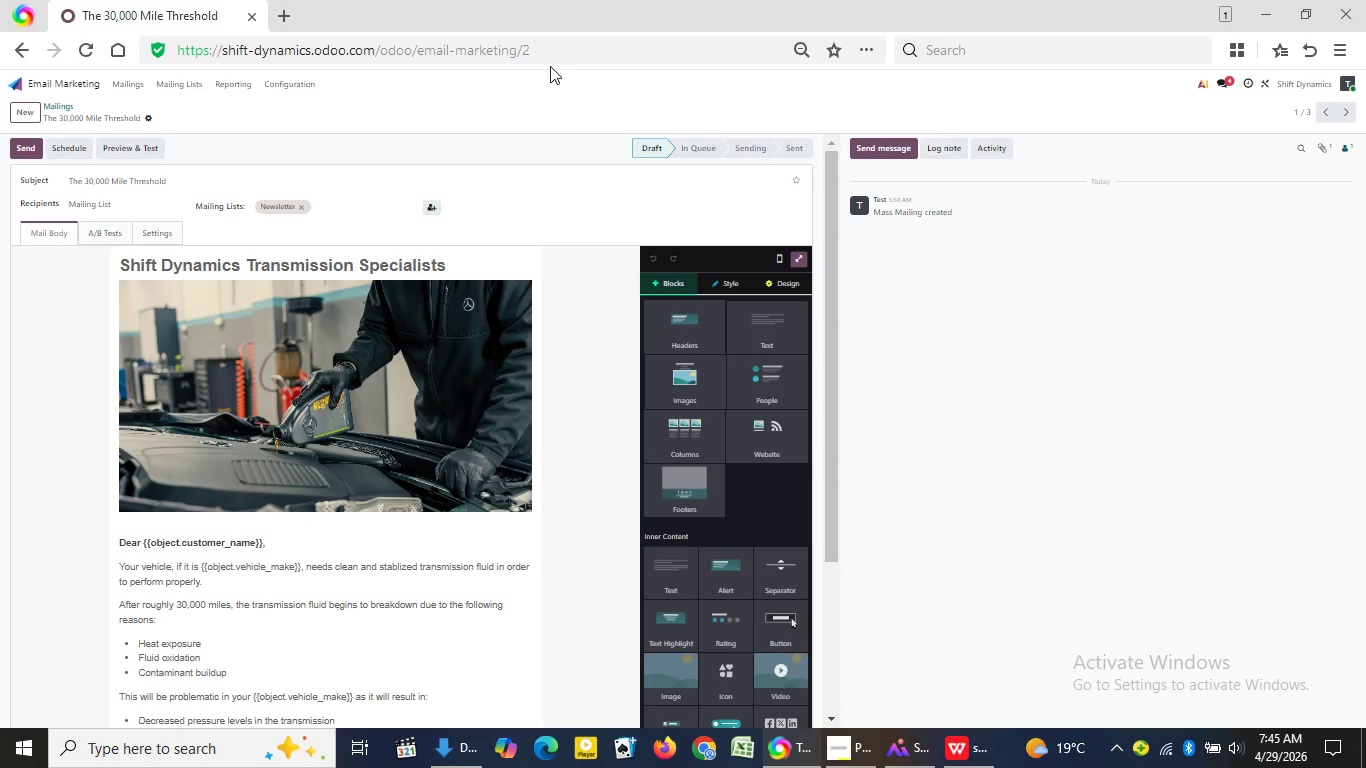 
left_click([124, 81])
 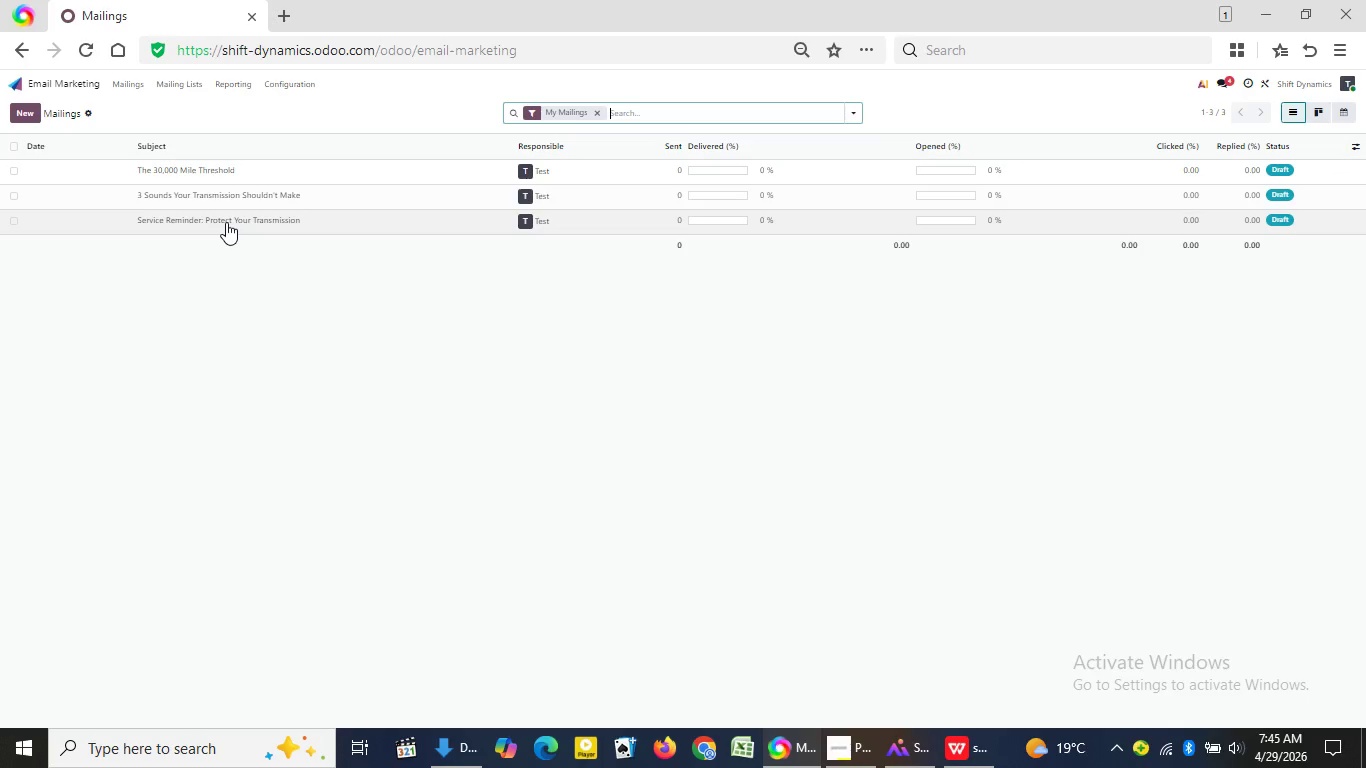 
left_click([226, 222])
 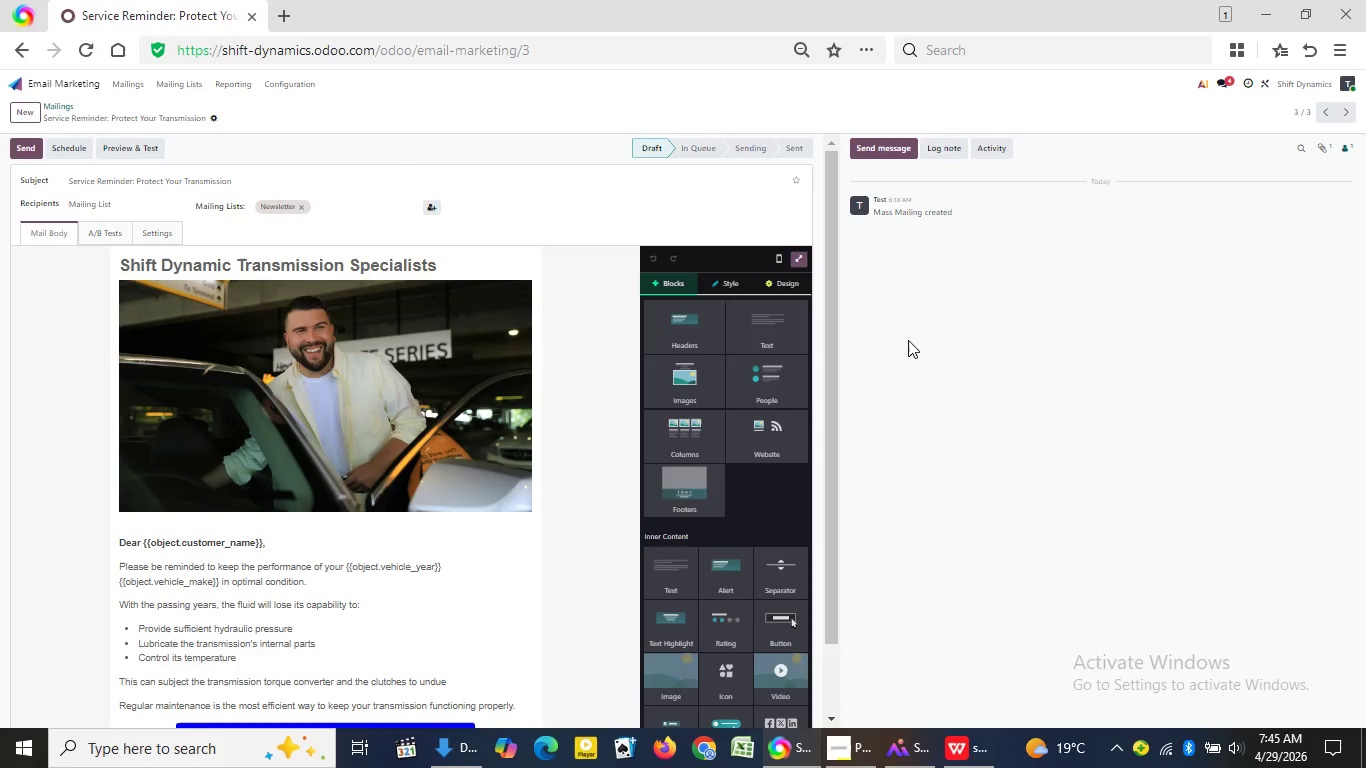 
wait(12.12)
 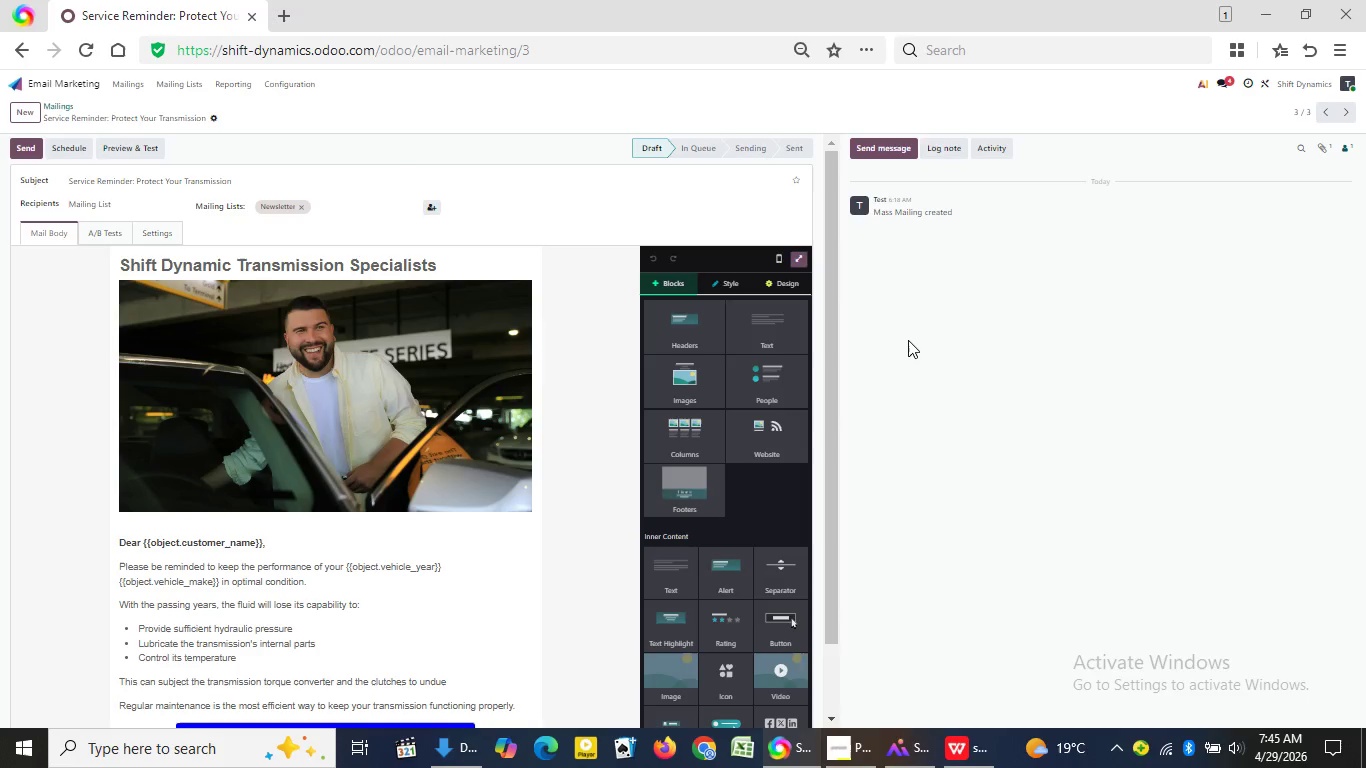 
left_click([800, 259])
 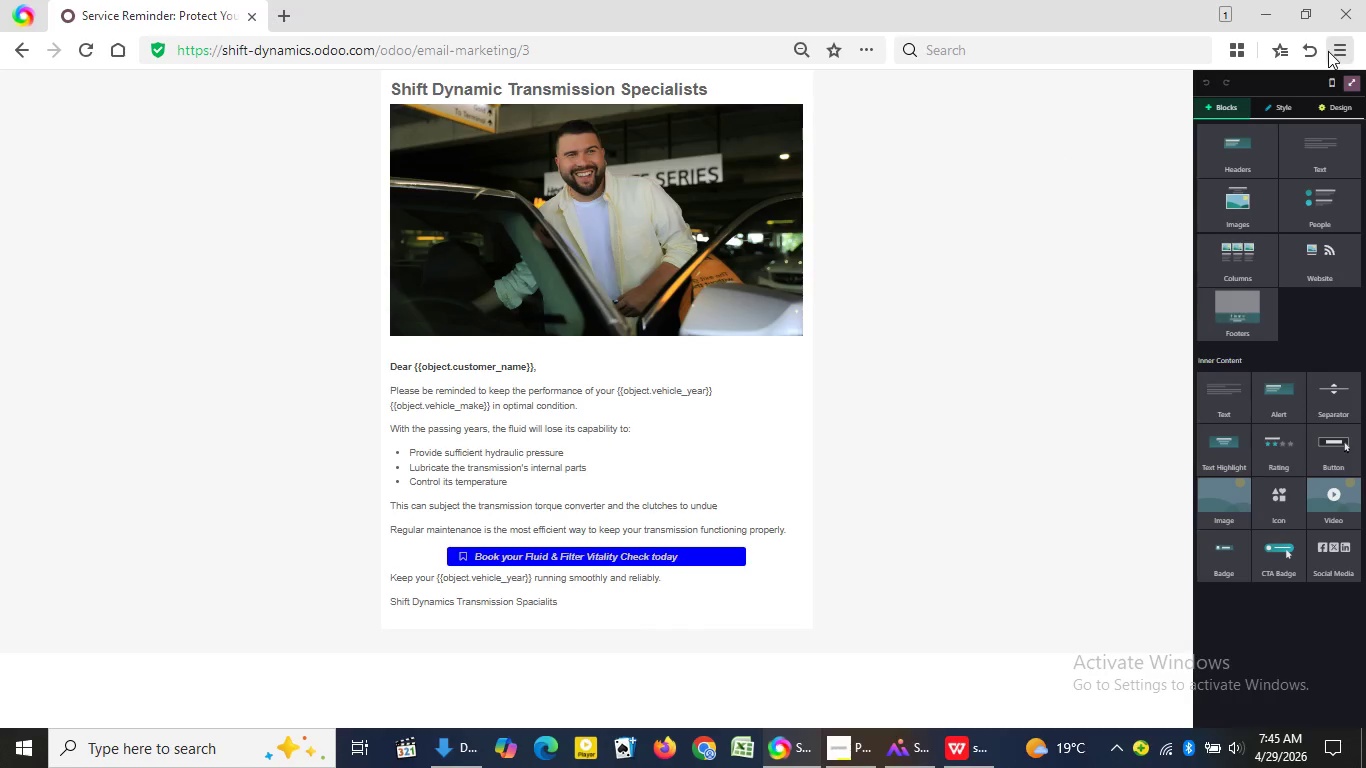 
left_click([1331, 51])
 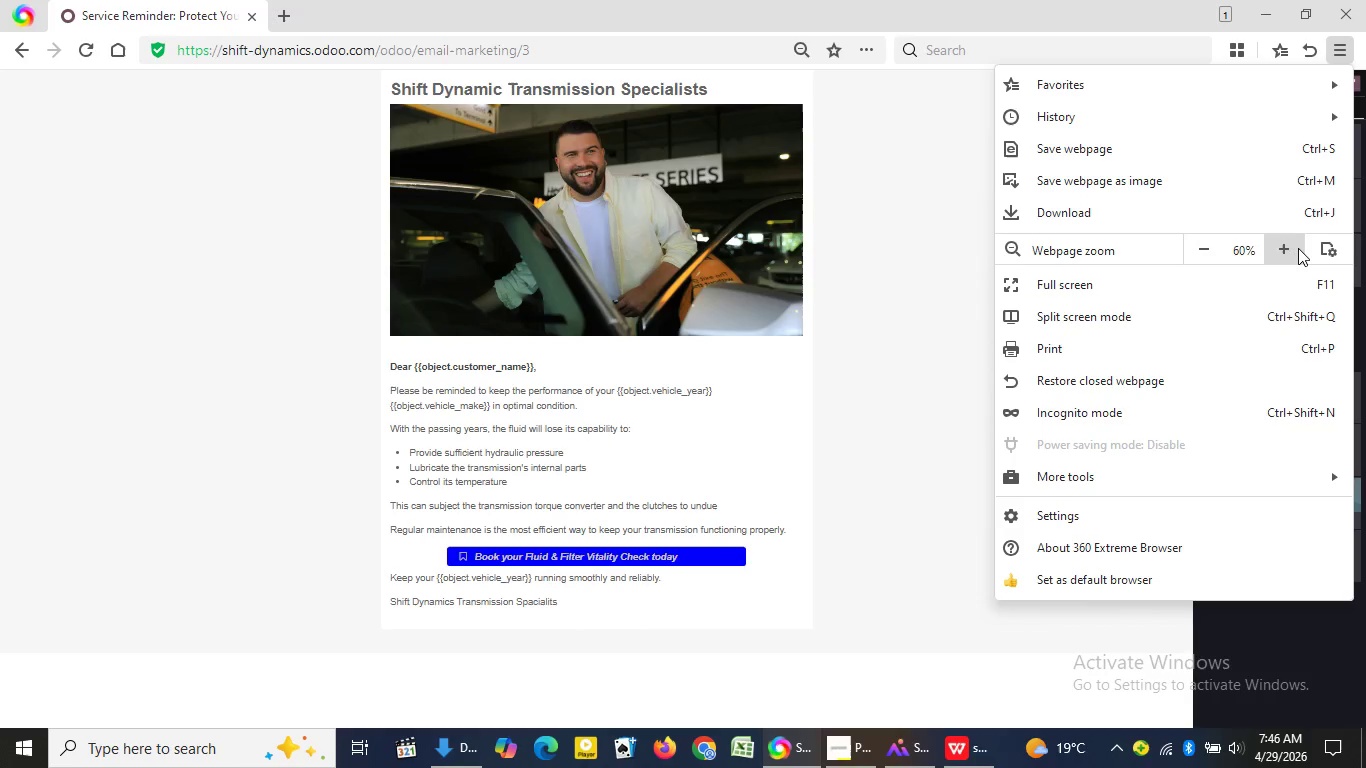 
left_click([1298, 248])
 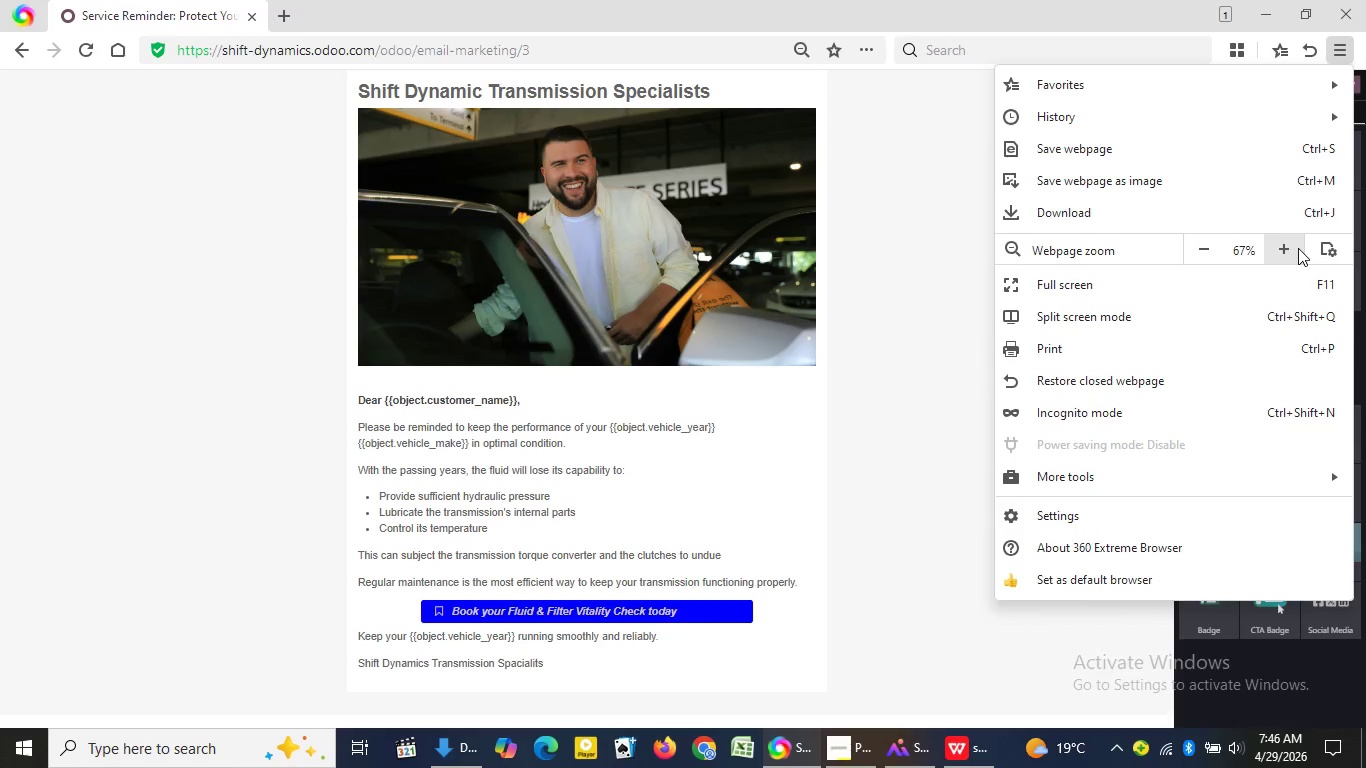 
wait(14.22)
 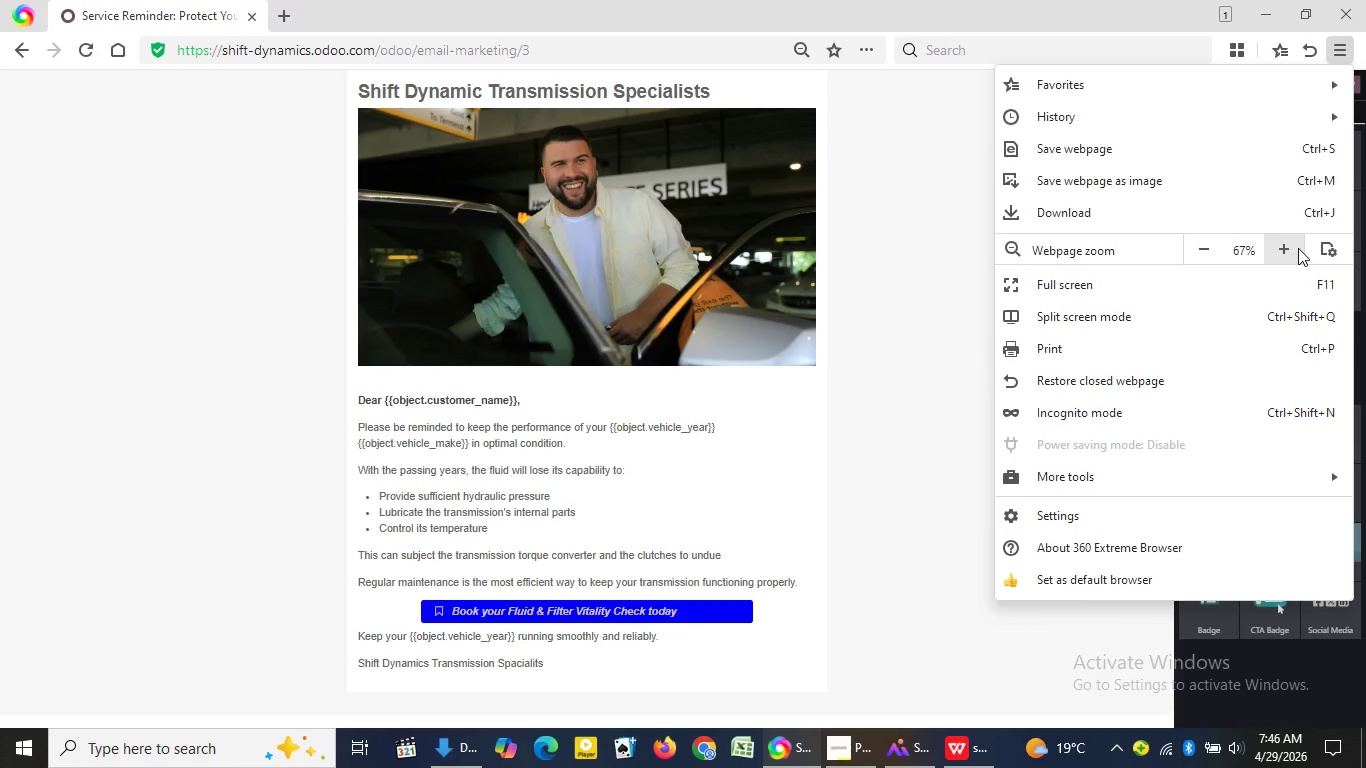 
left_click([942, 360])
 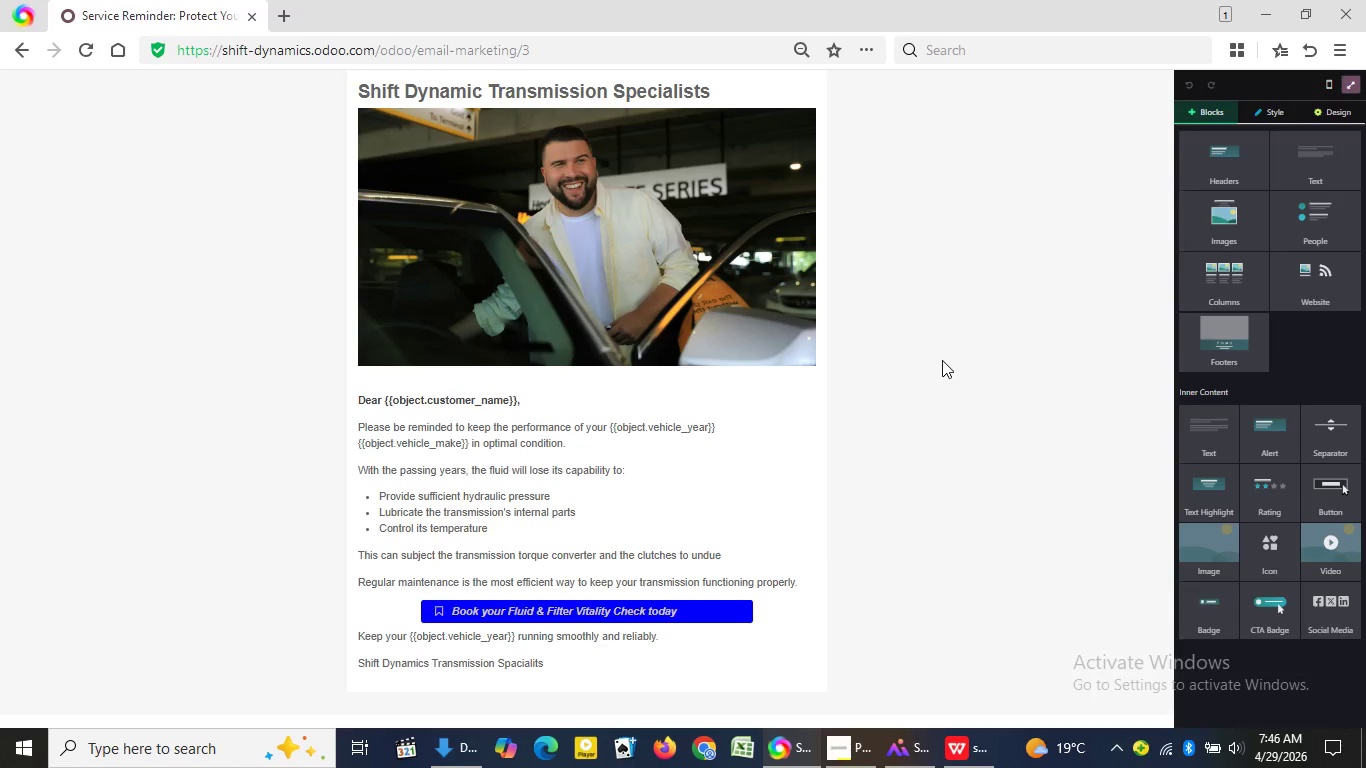 
hold_key(key=MetaLeft, duration=1.52)
 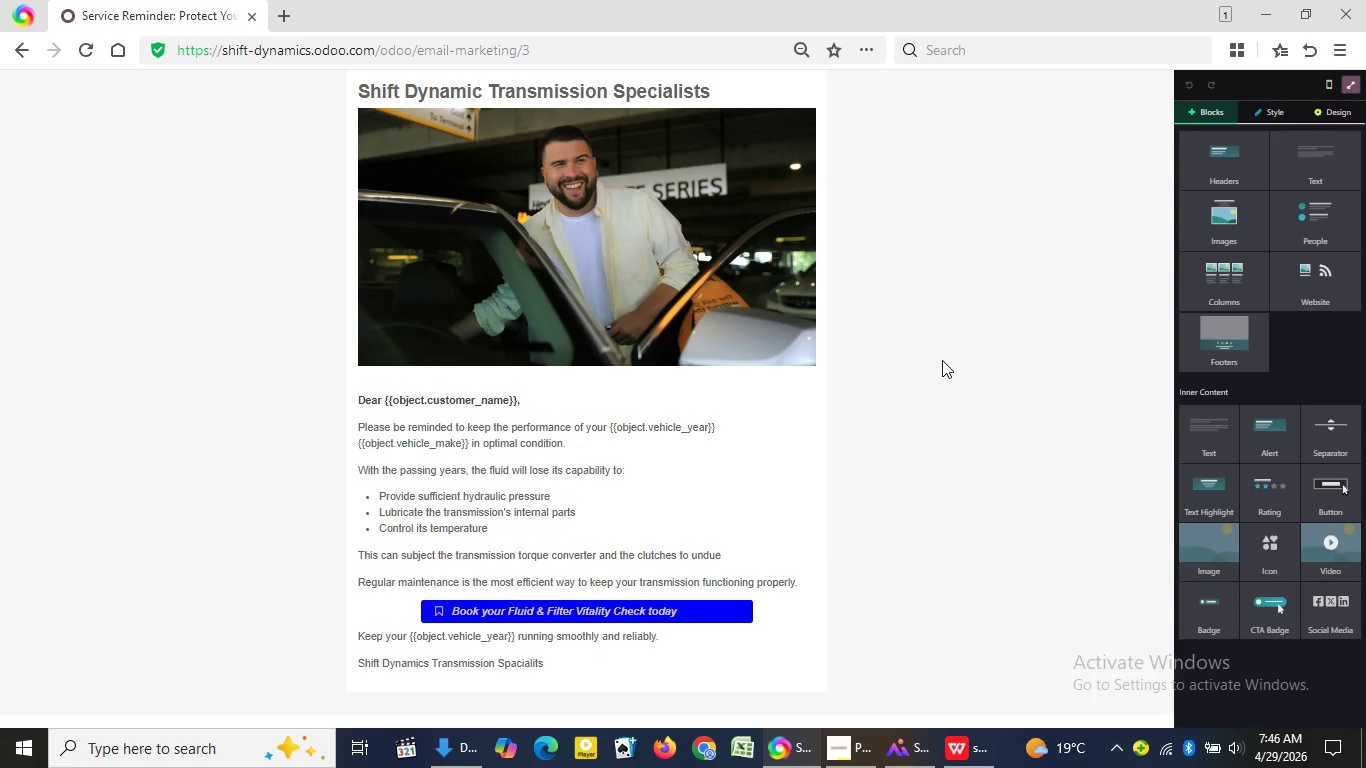 
key(Meta+PrintScreen)
 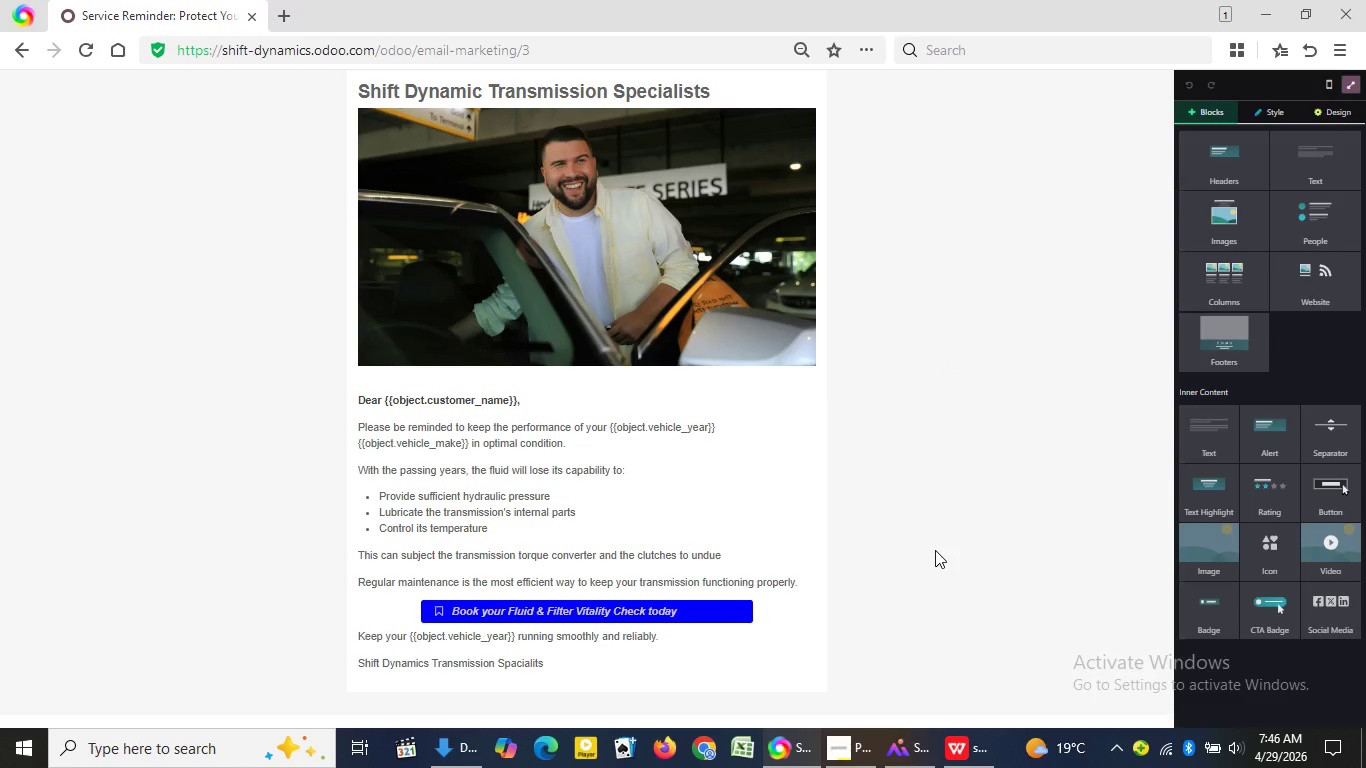 
wait(11.94)
 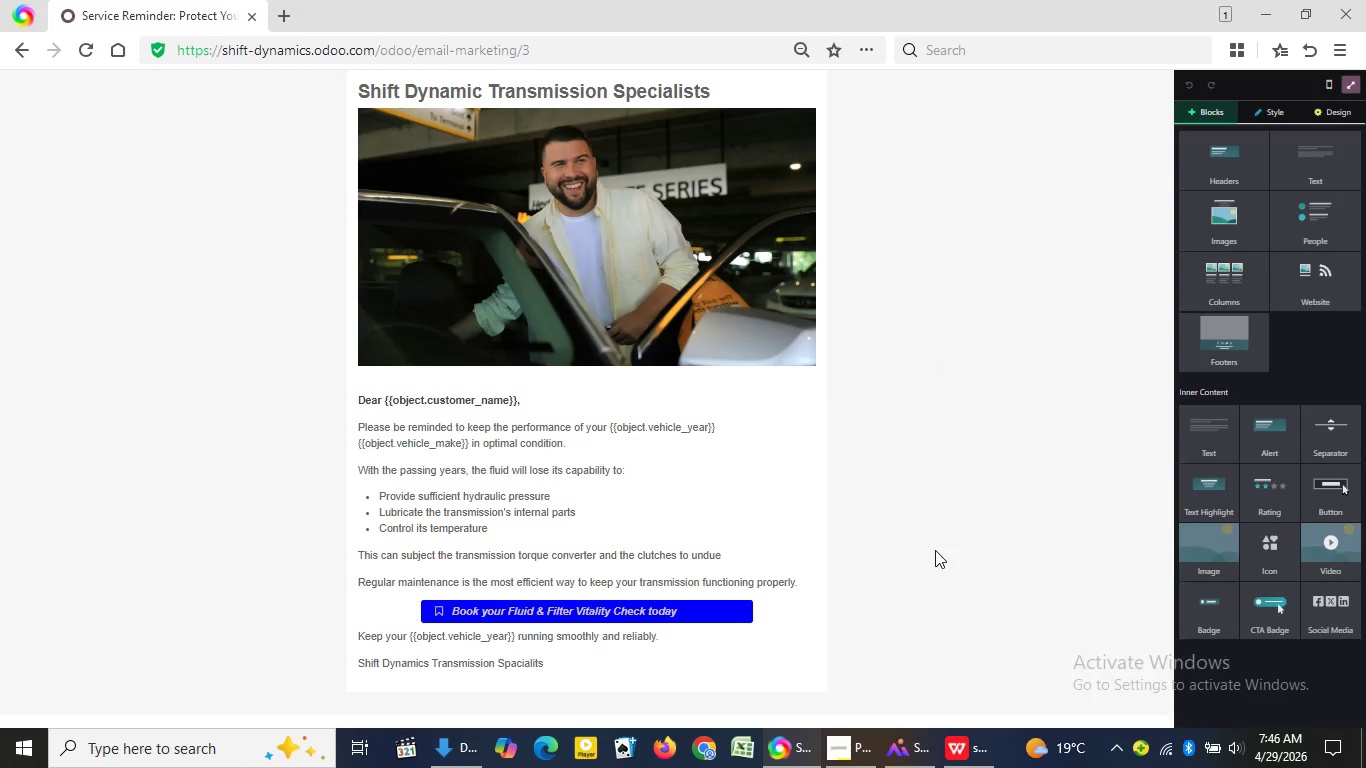 
left_click([835, 738])